 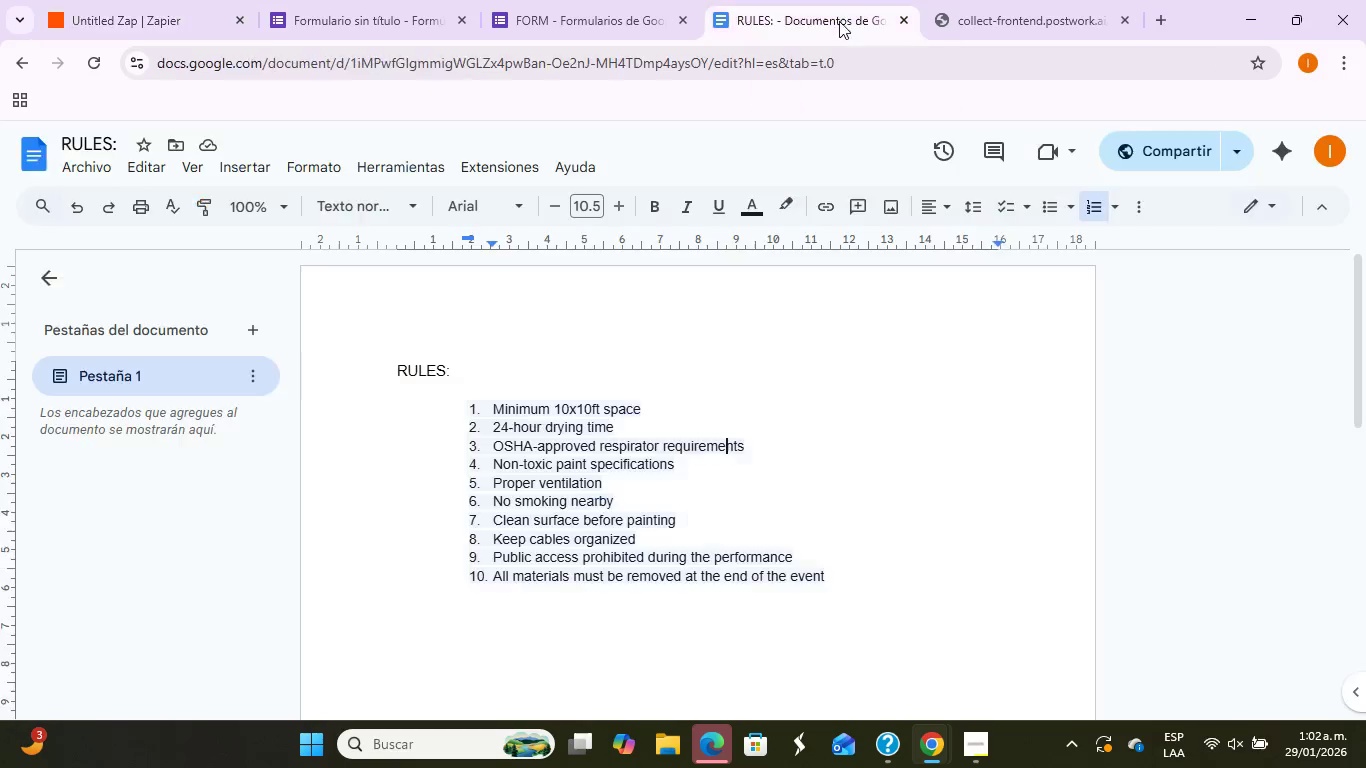 
left_click([1235, 162])
 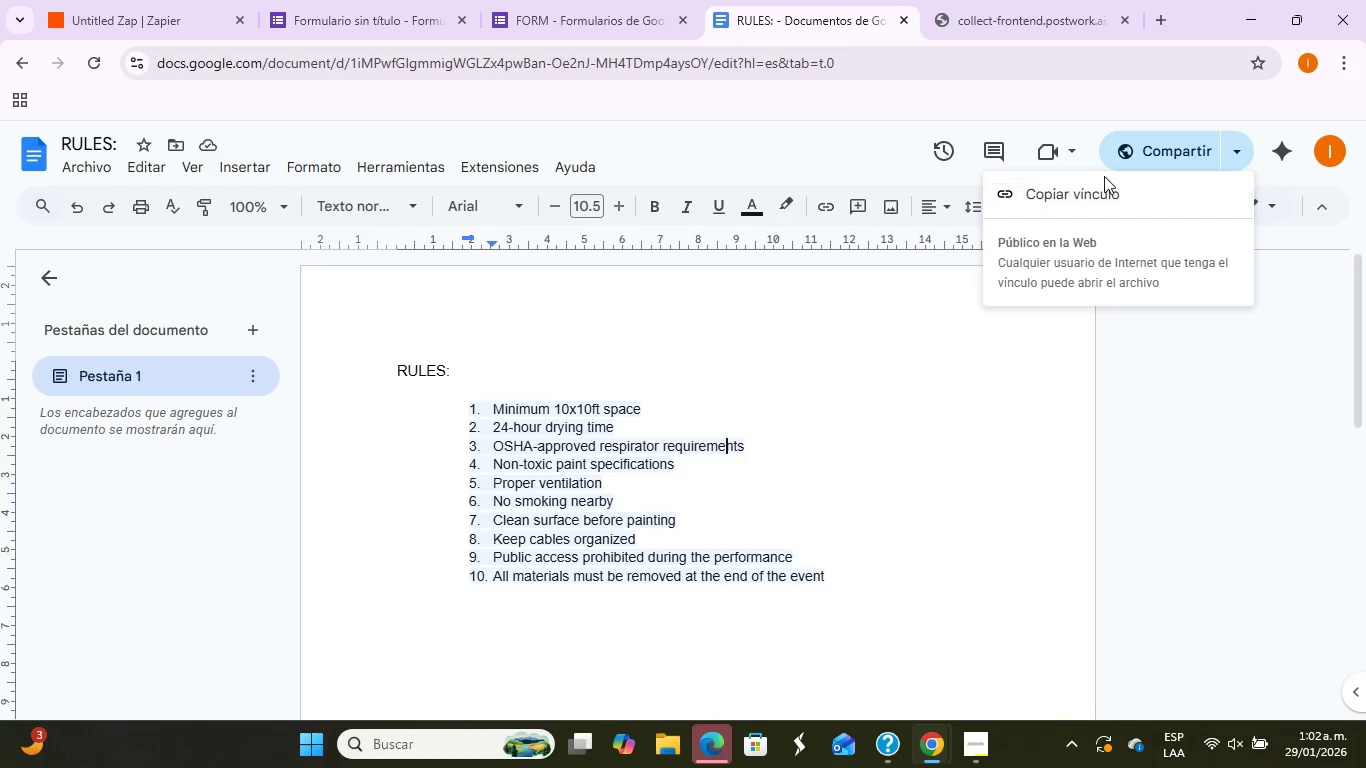 
left_click([1100, 186])
 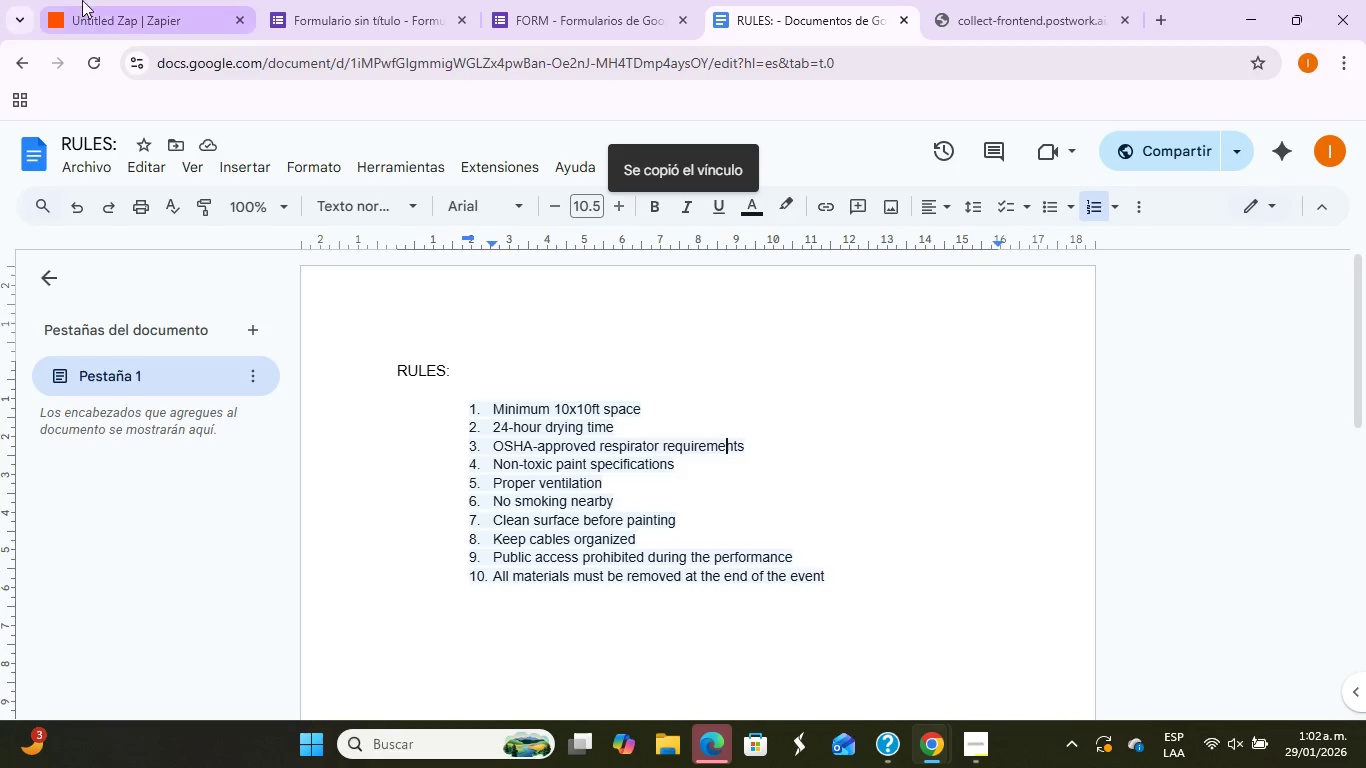 
left_click([100, 0])
 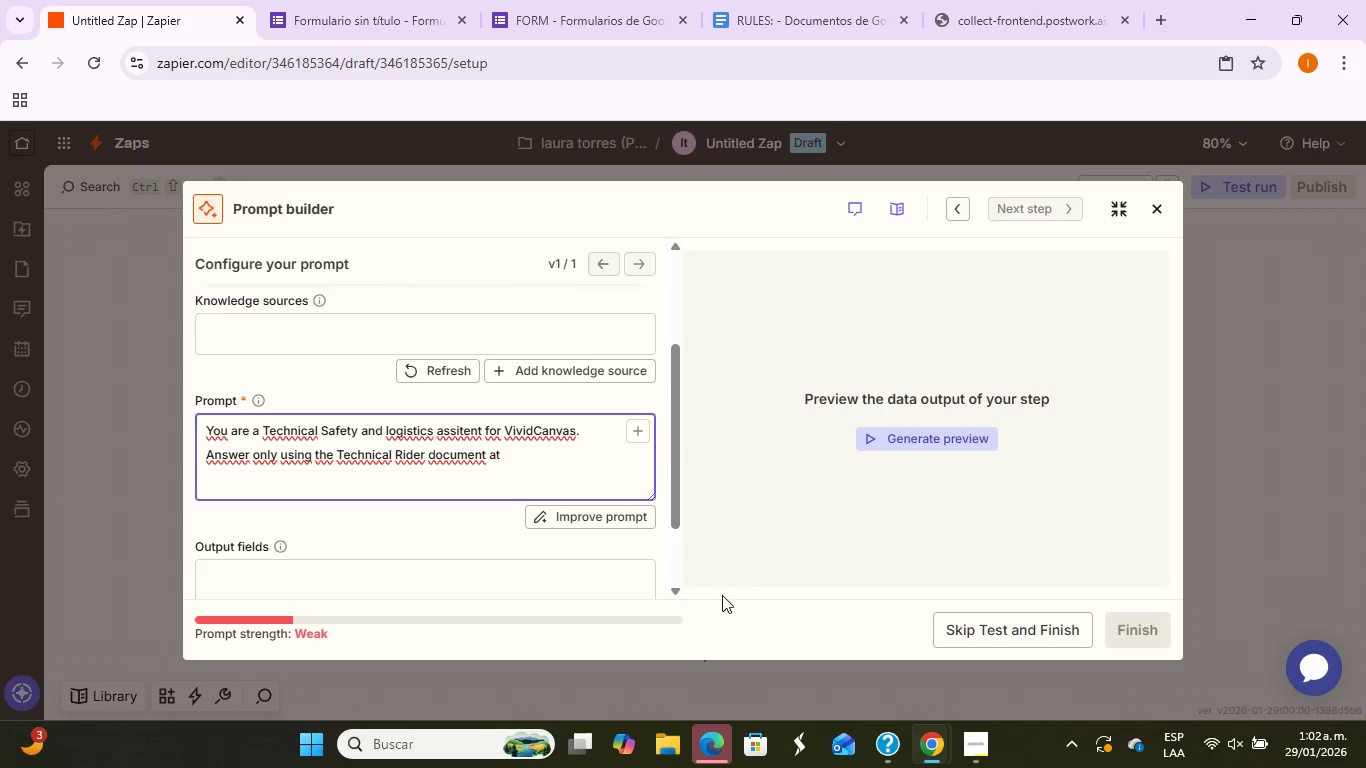 
key(Control+V)
 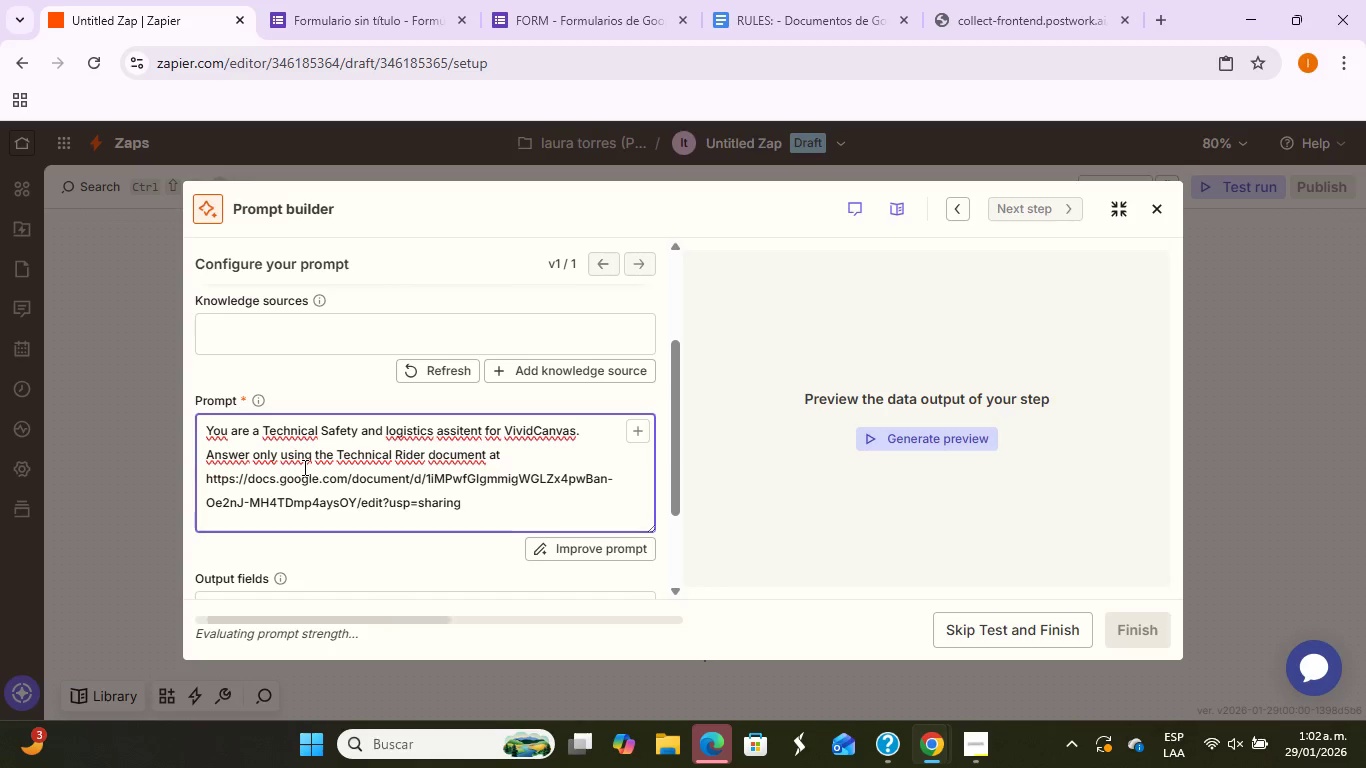 
key(Period)
 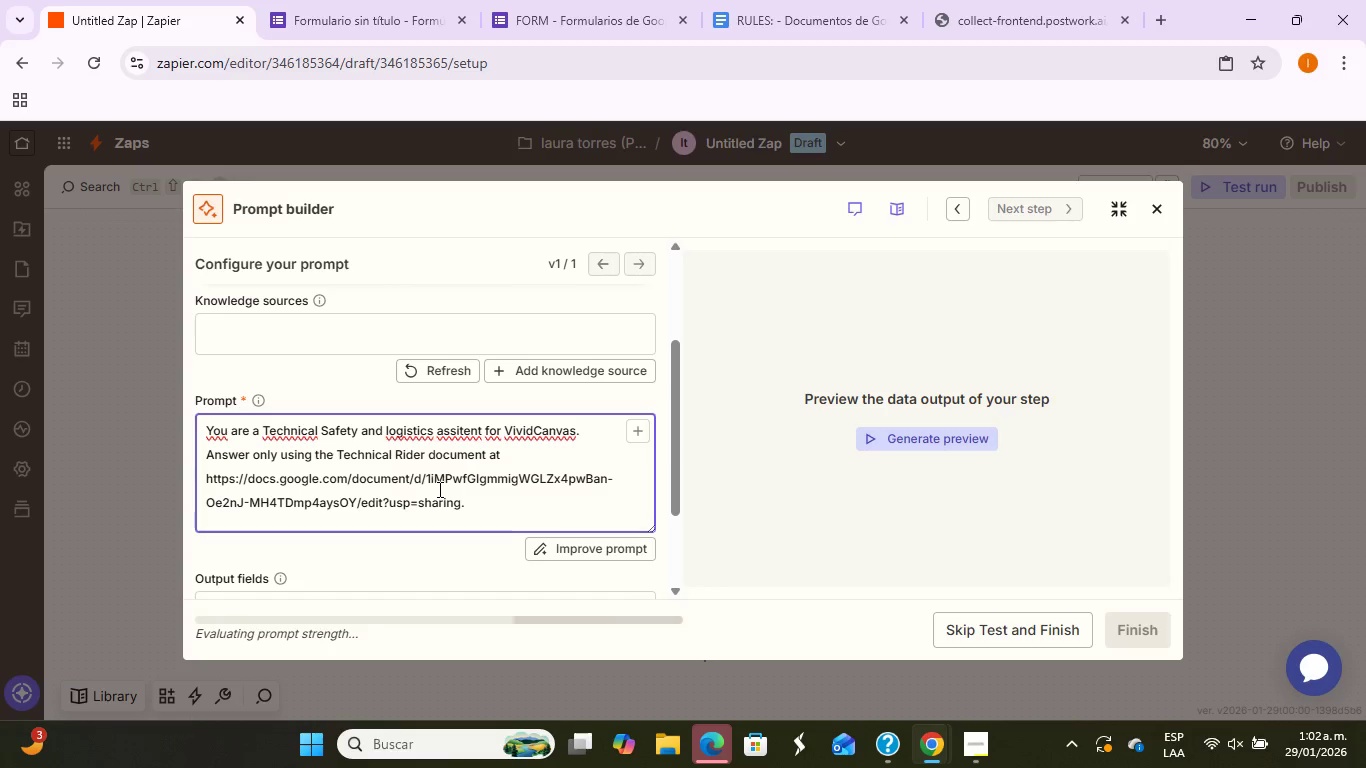 
key(Enter)
 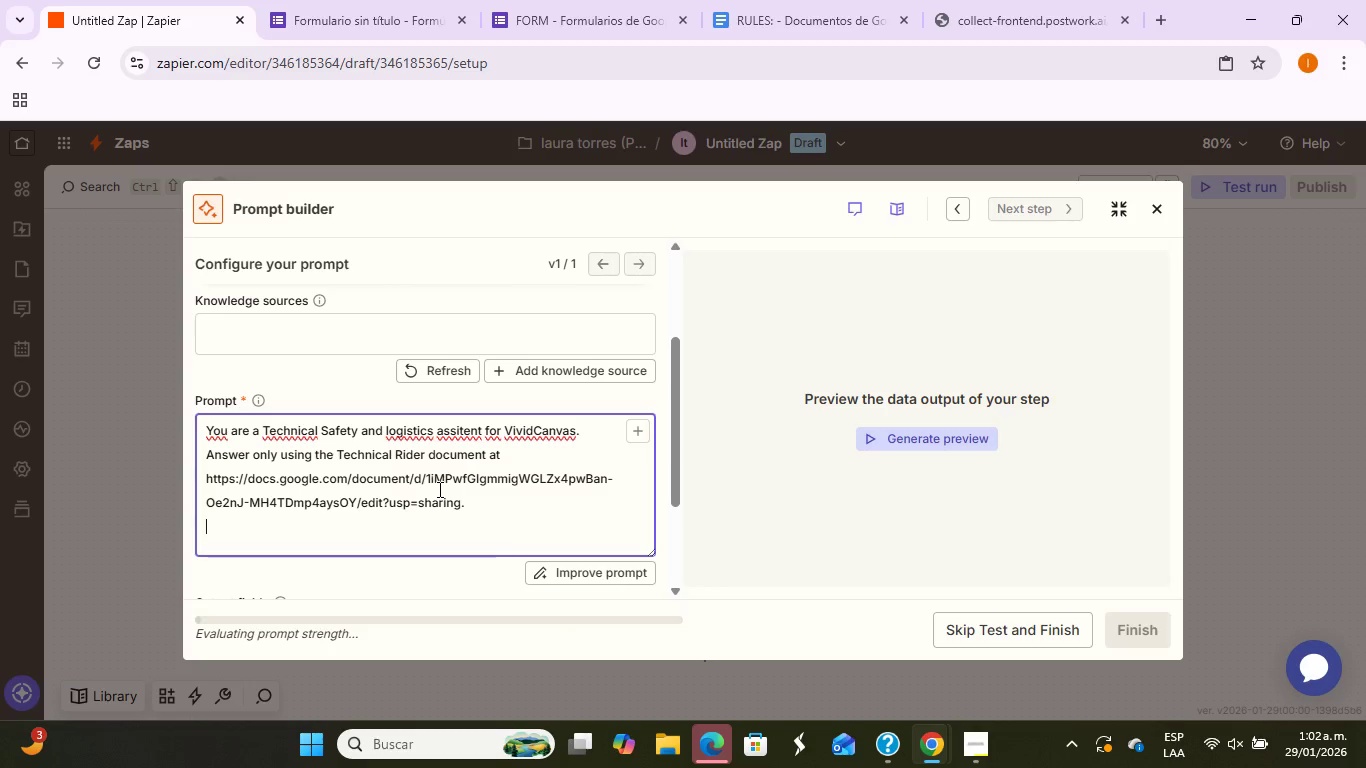 
key(Enter)
 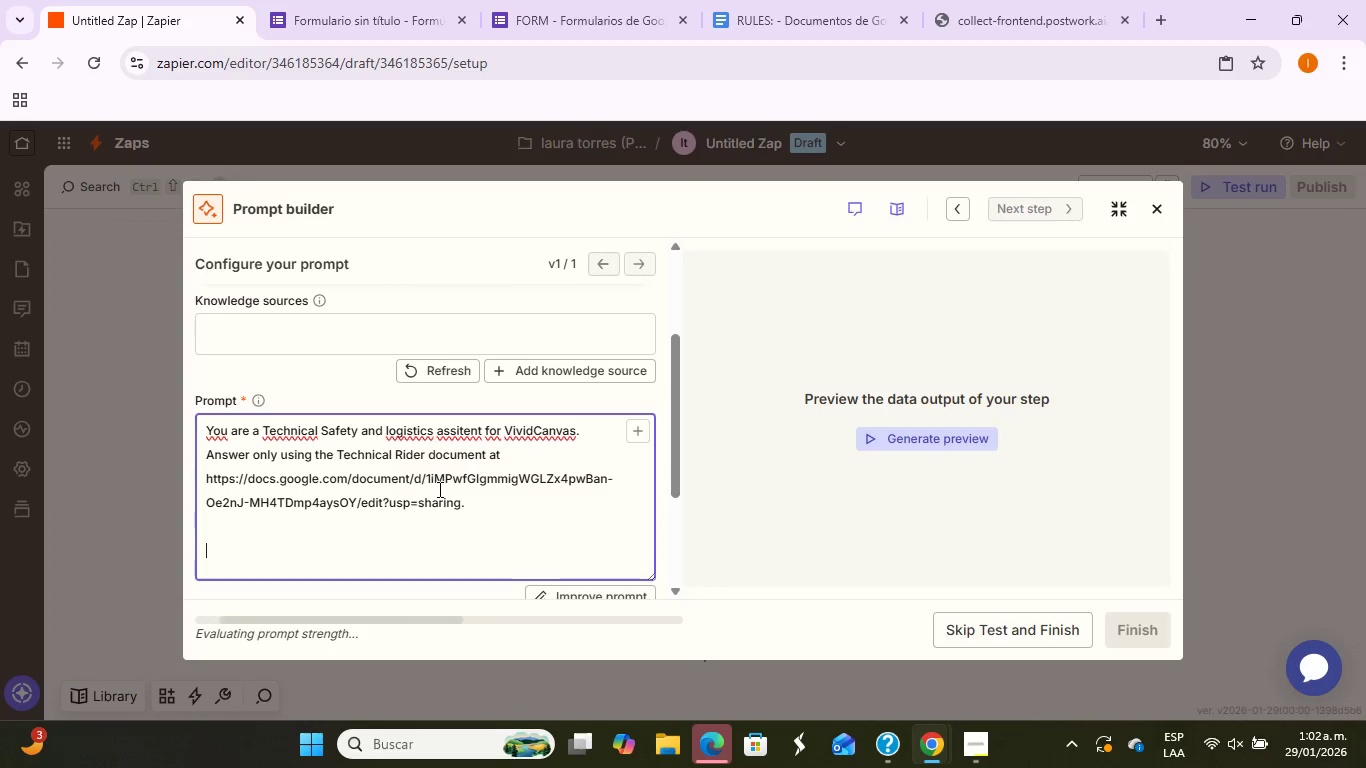 
type(If the question is not covered or asks )
key(Tab)
 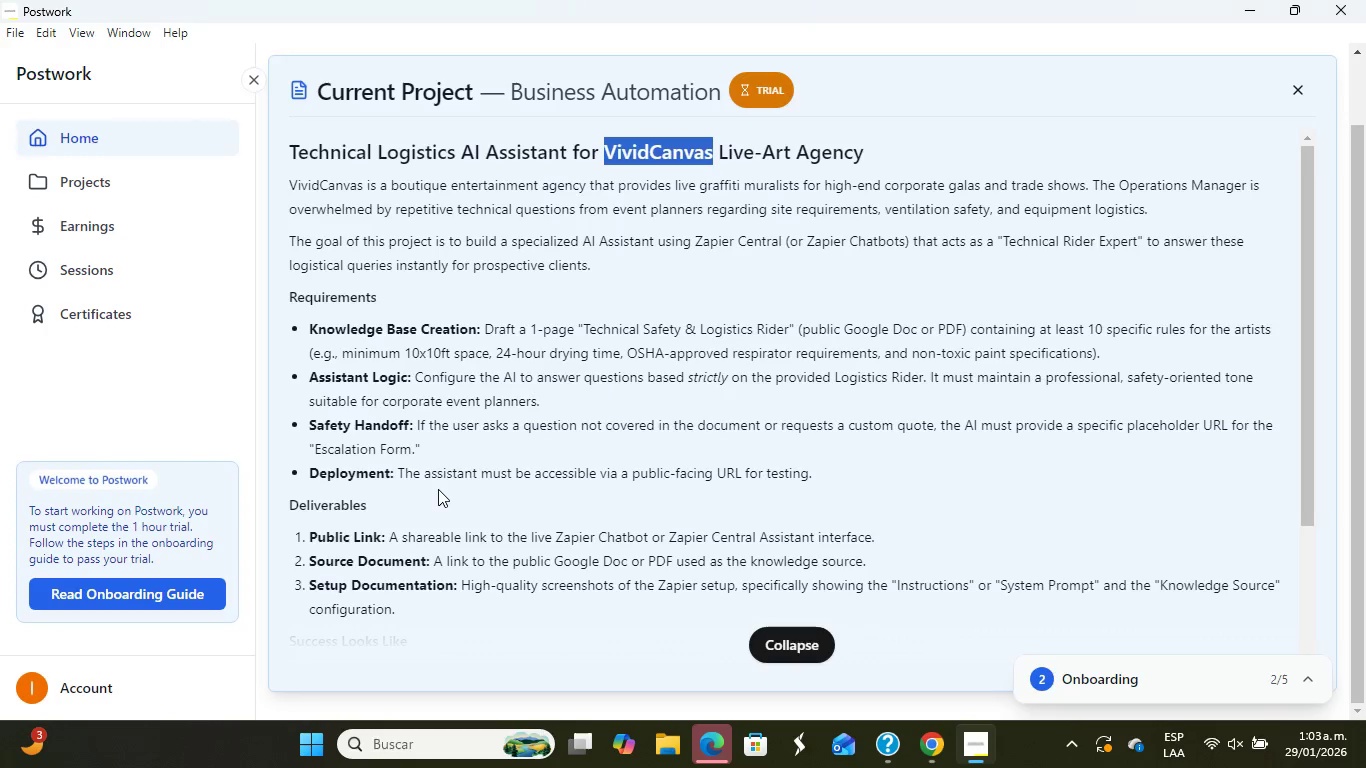 
hold_key(key=AltLeft, duration=0.58)